 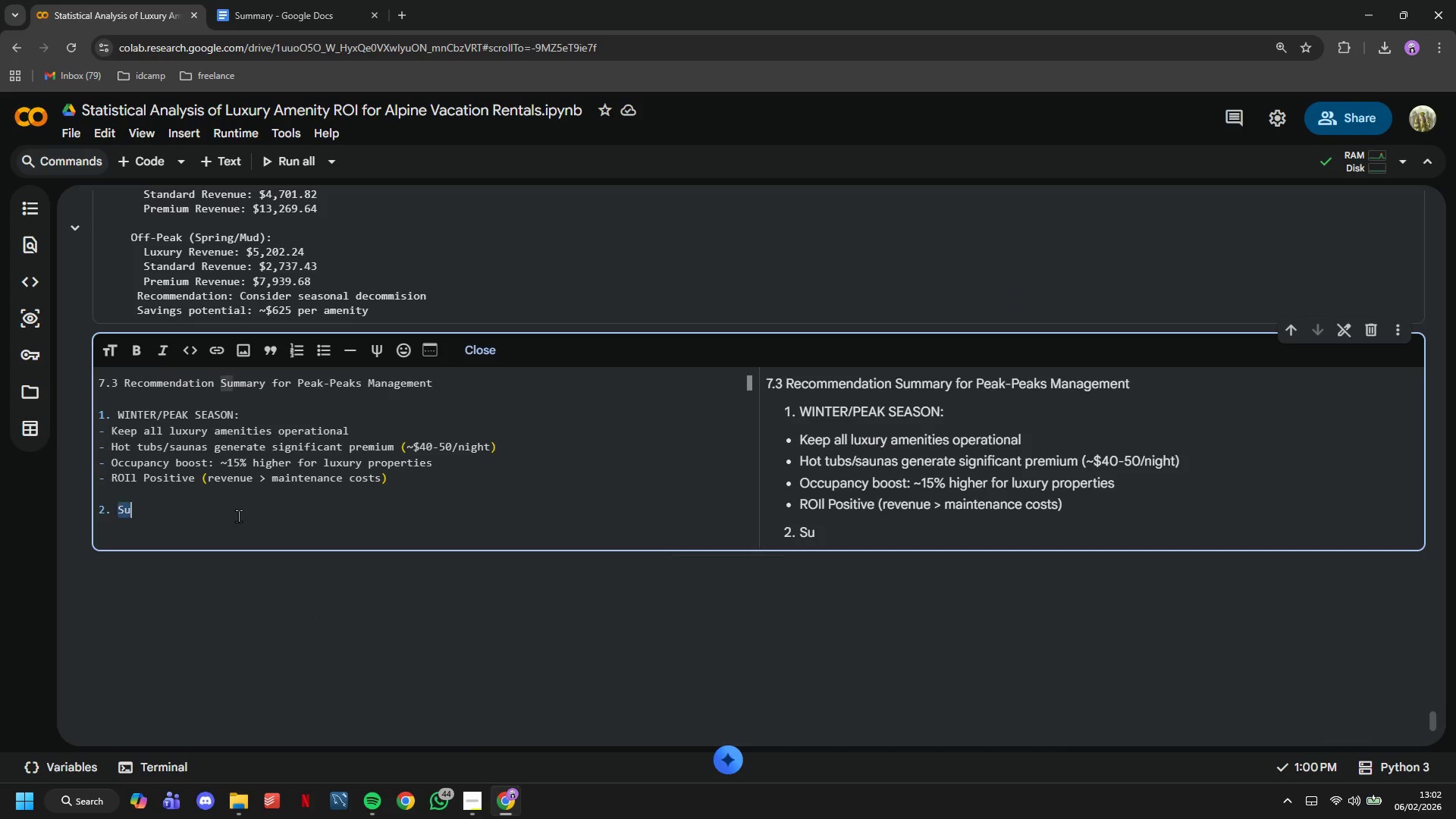 
triple_click([238, 516])
 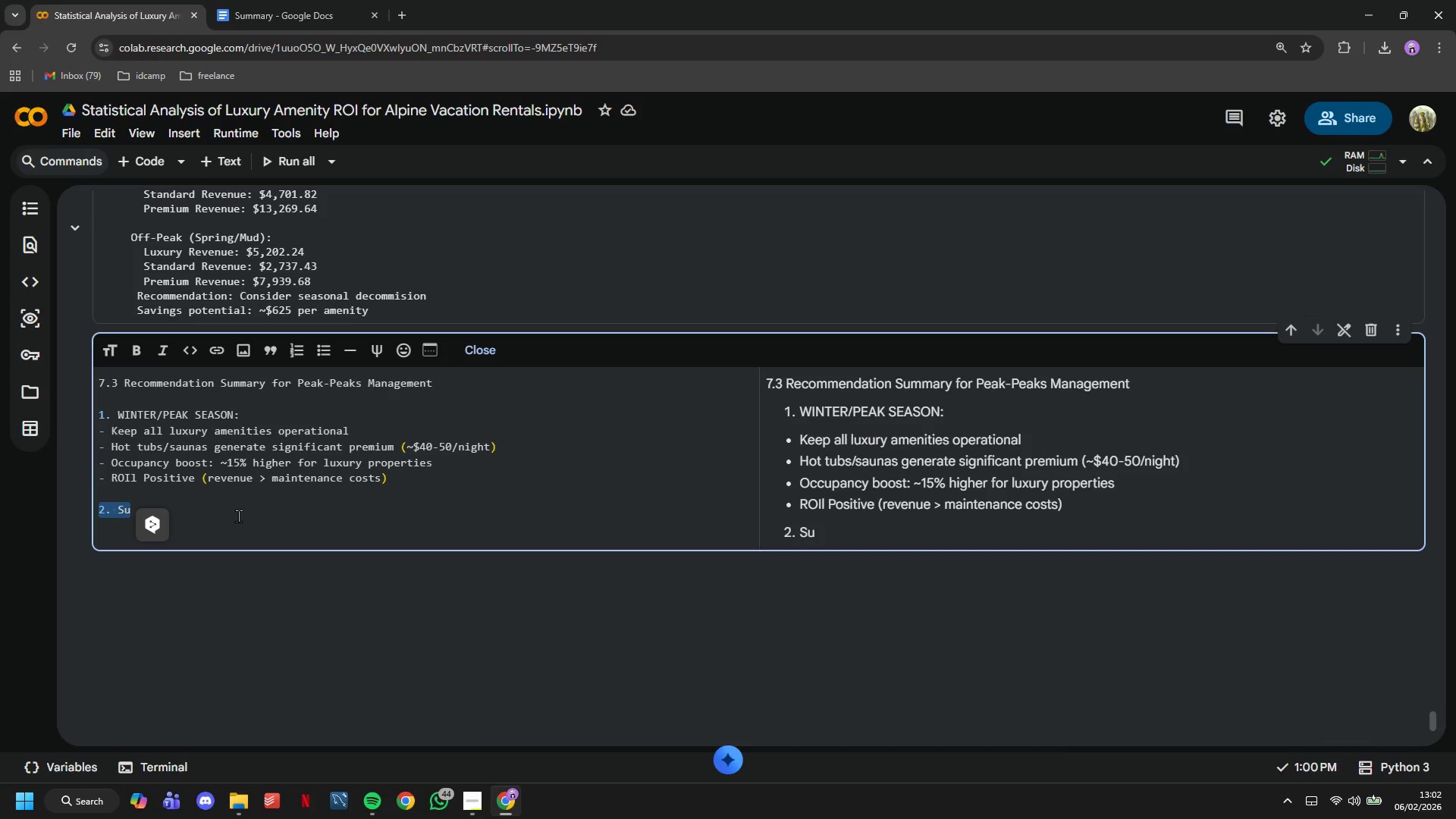 
key(Backspace)
 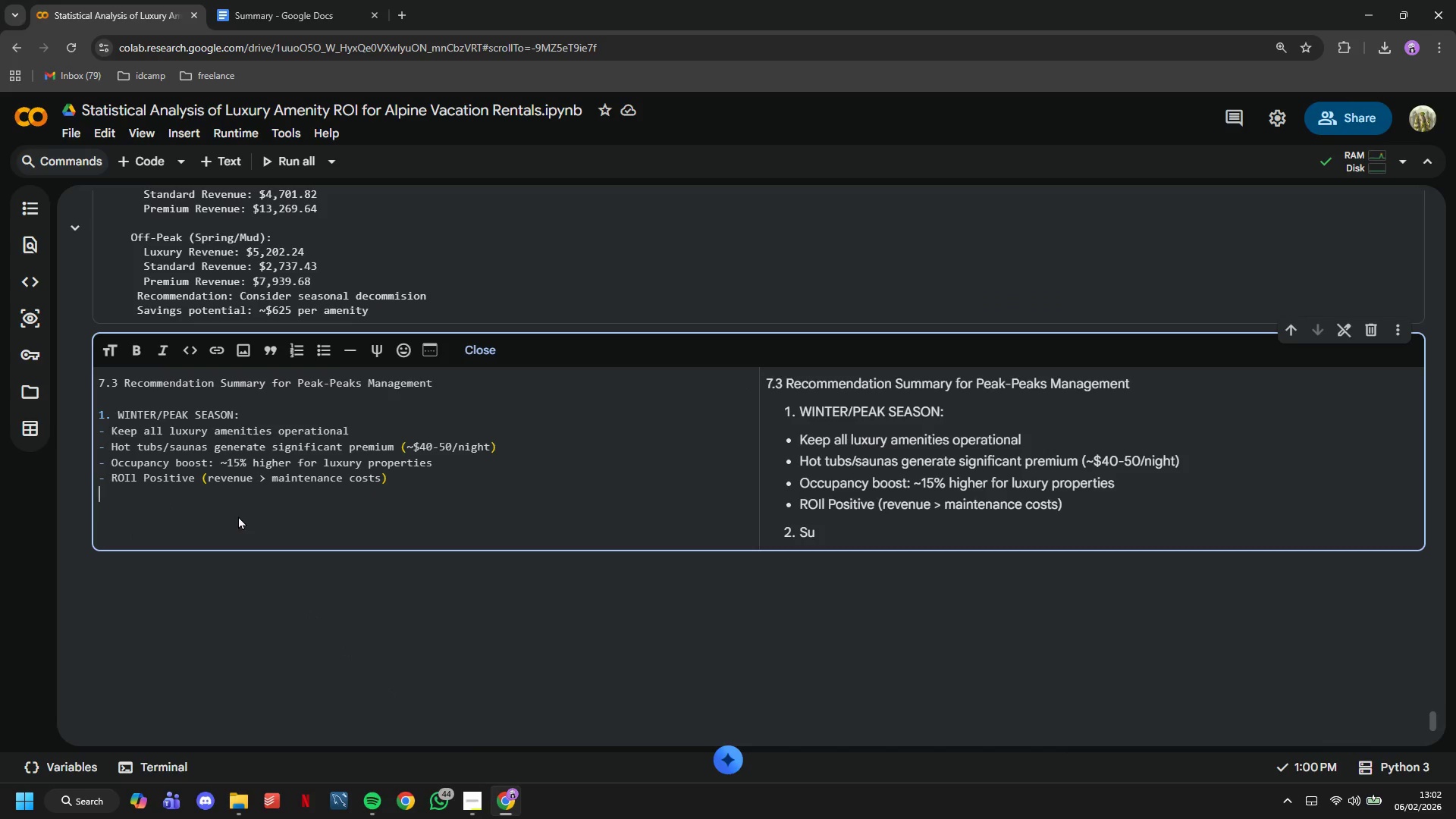 
key(Backspace)
 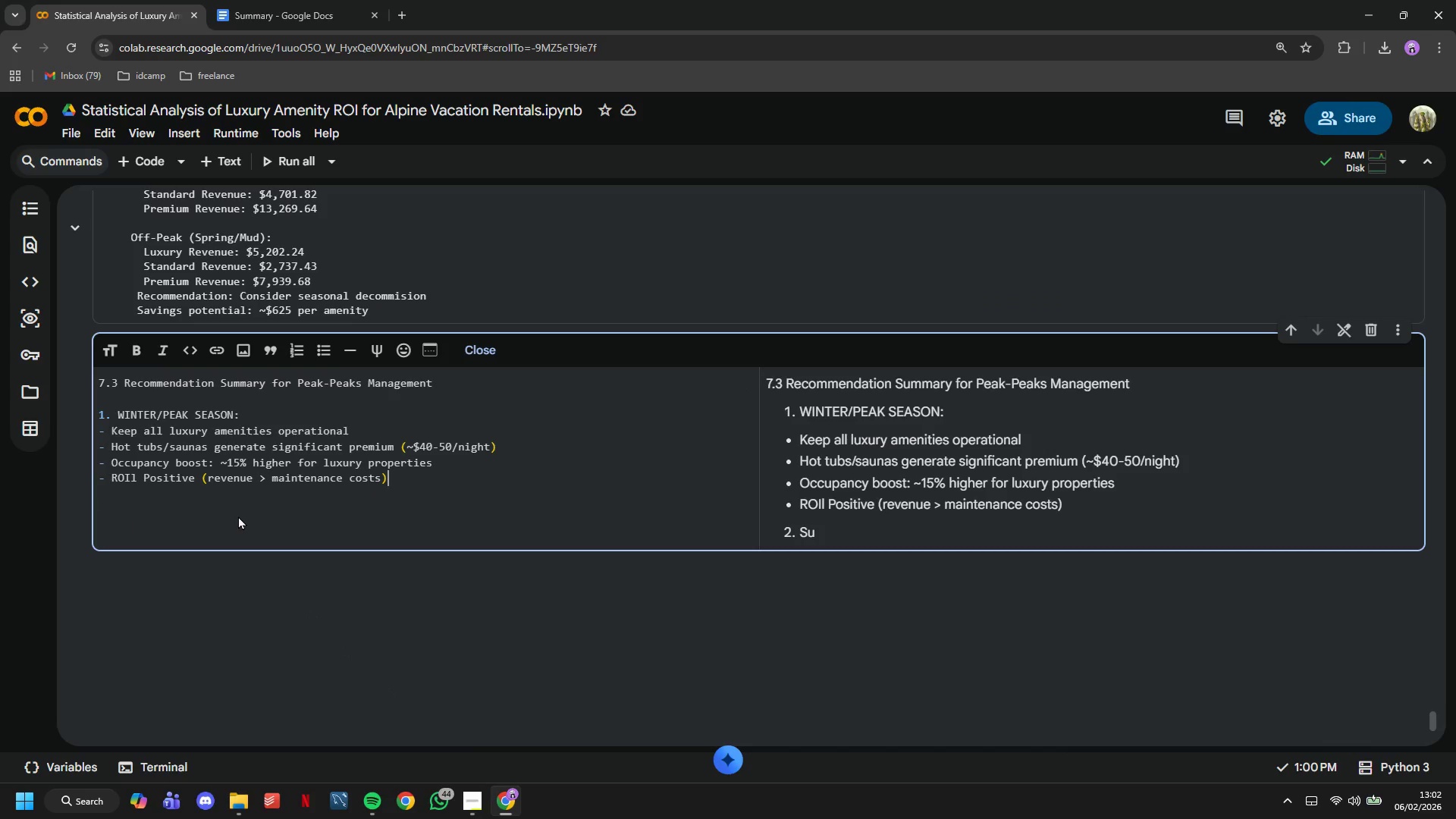 
key(Backspace)
 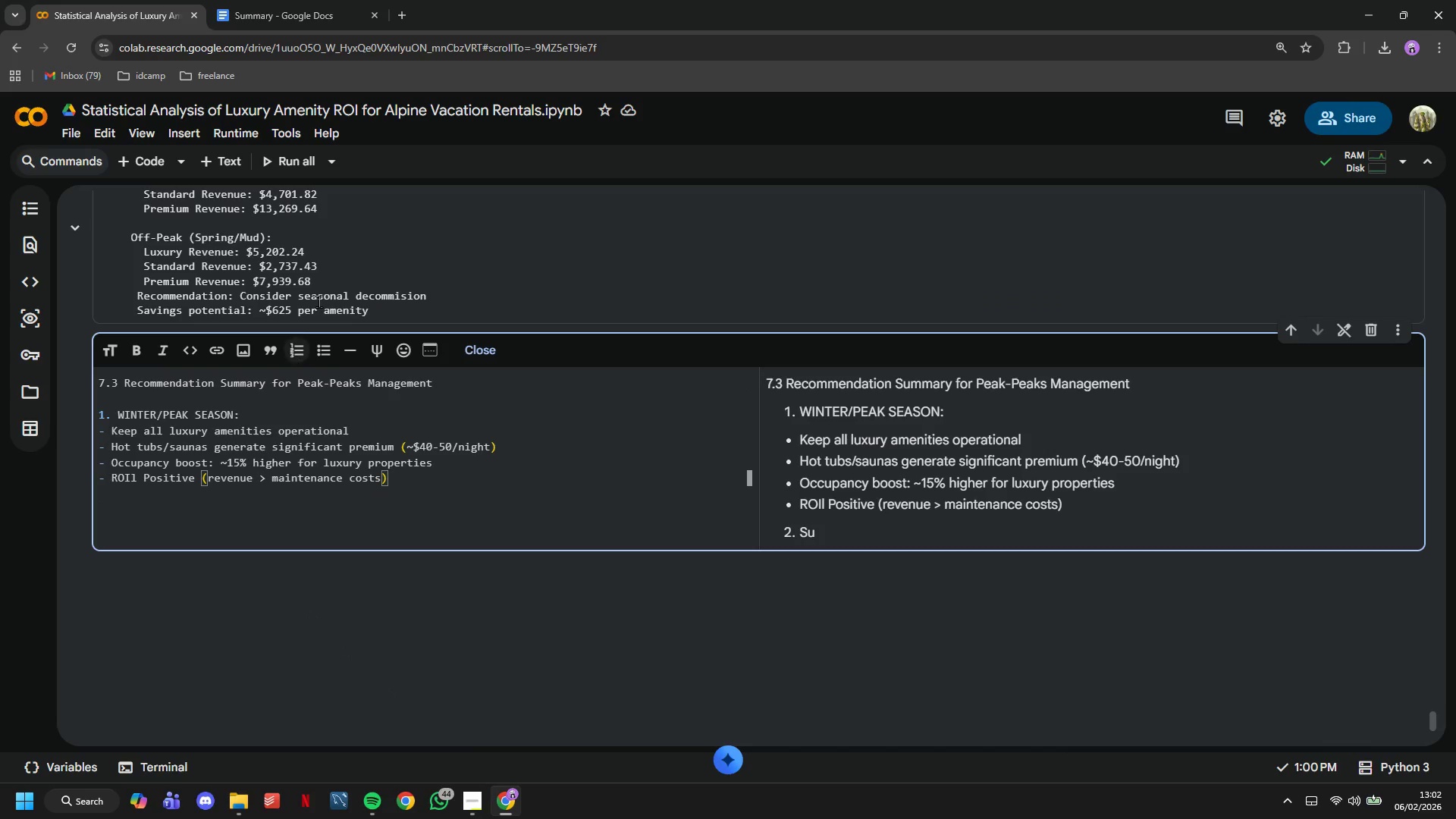 
left_click([327, 253])
 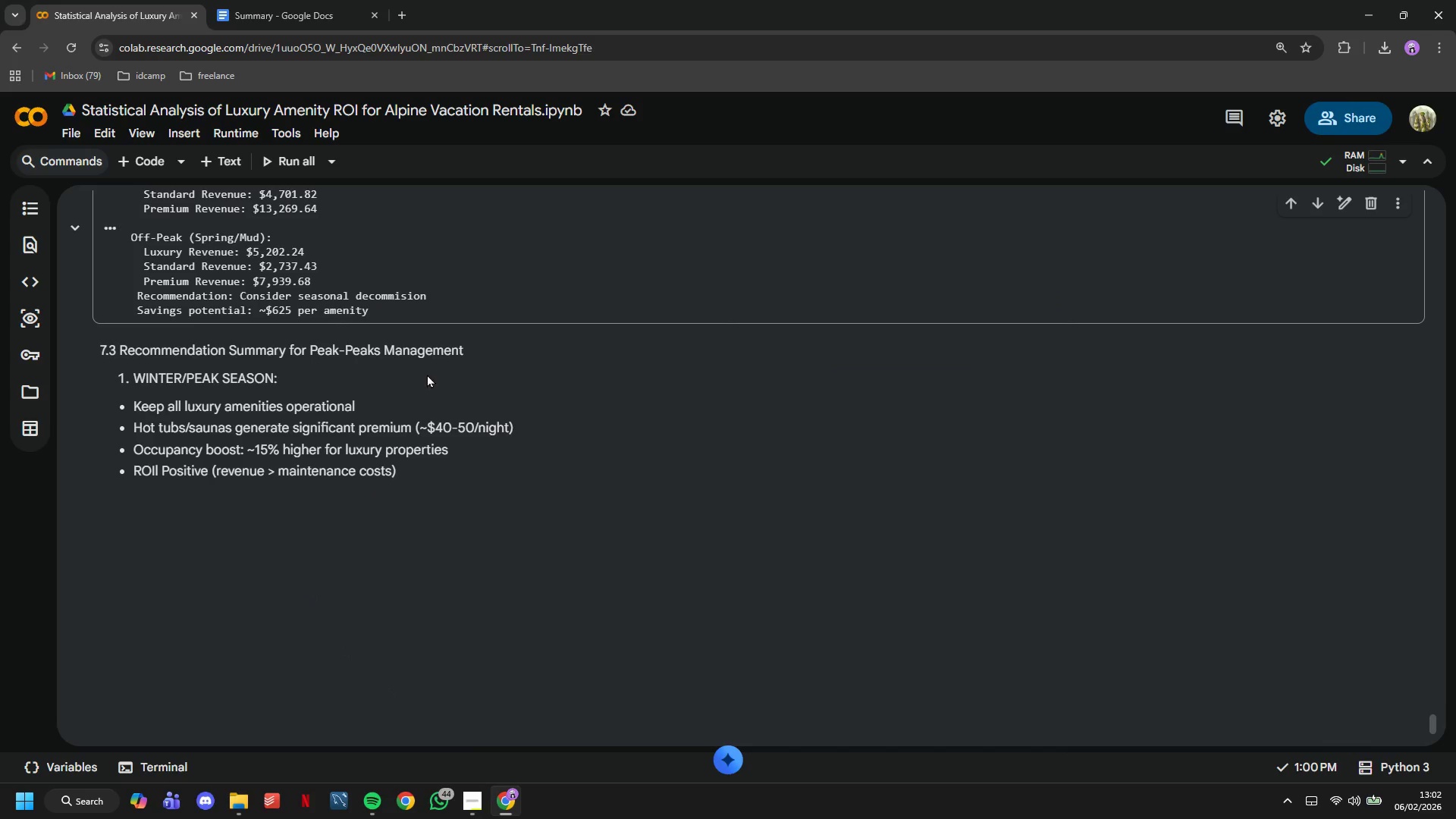 
scroll: coordinate [444, 391], scroll_direction: up, amount: 4.0
 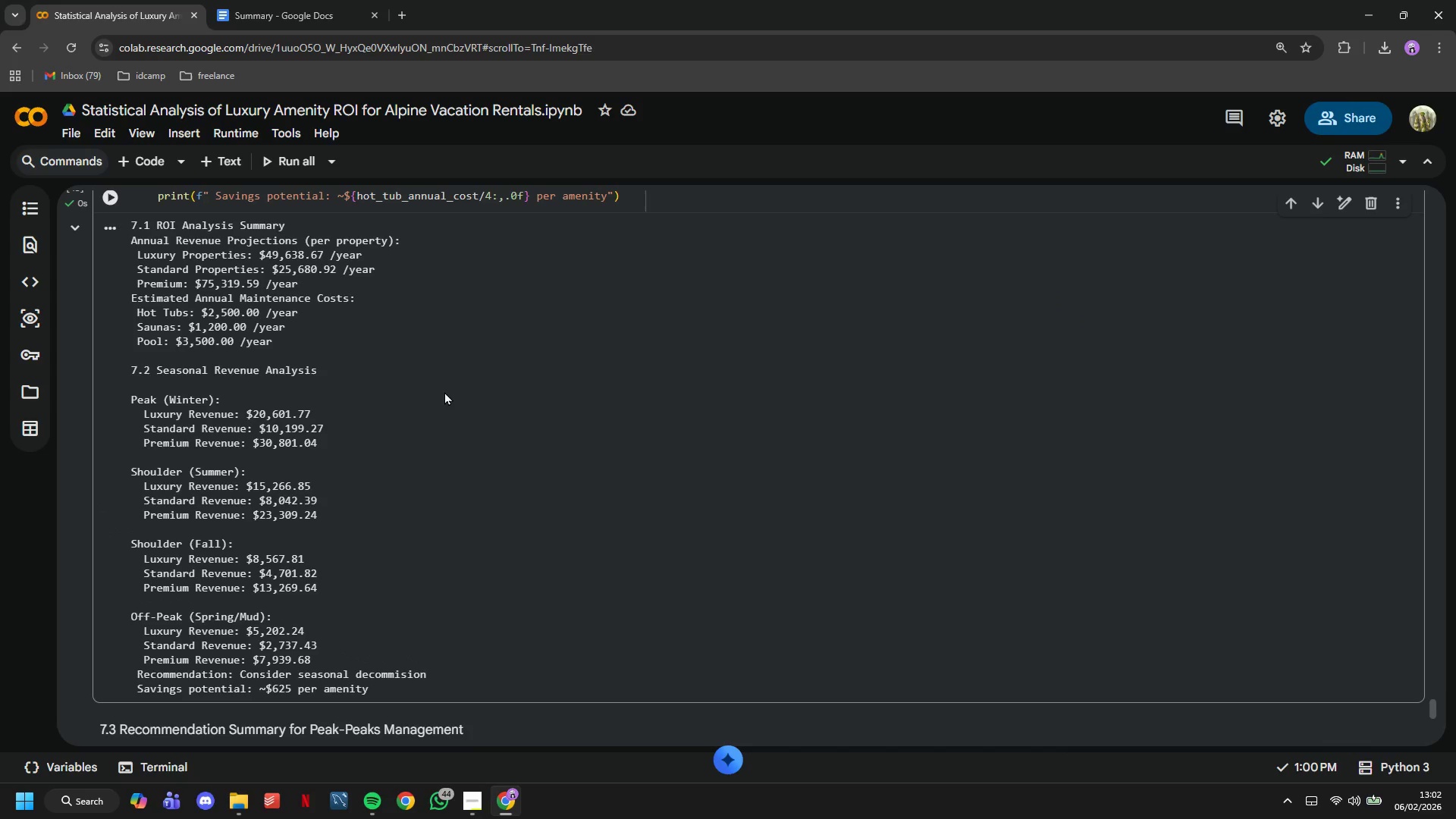 
scroll: coordinate [444, 391], scroll_direction: down, amount: 3.0
 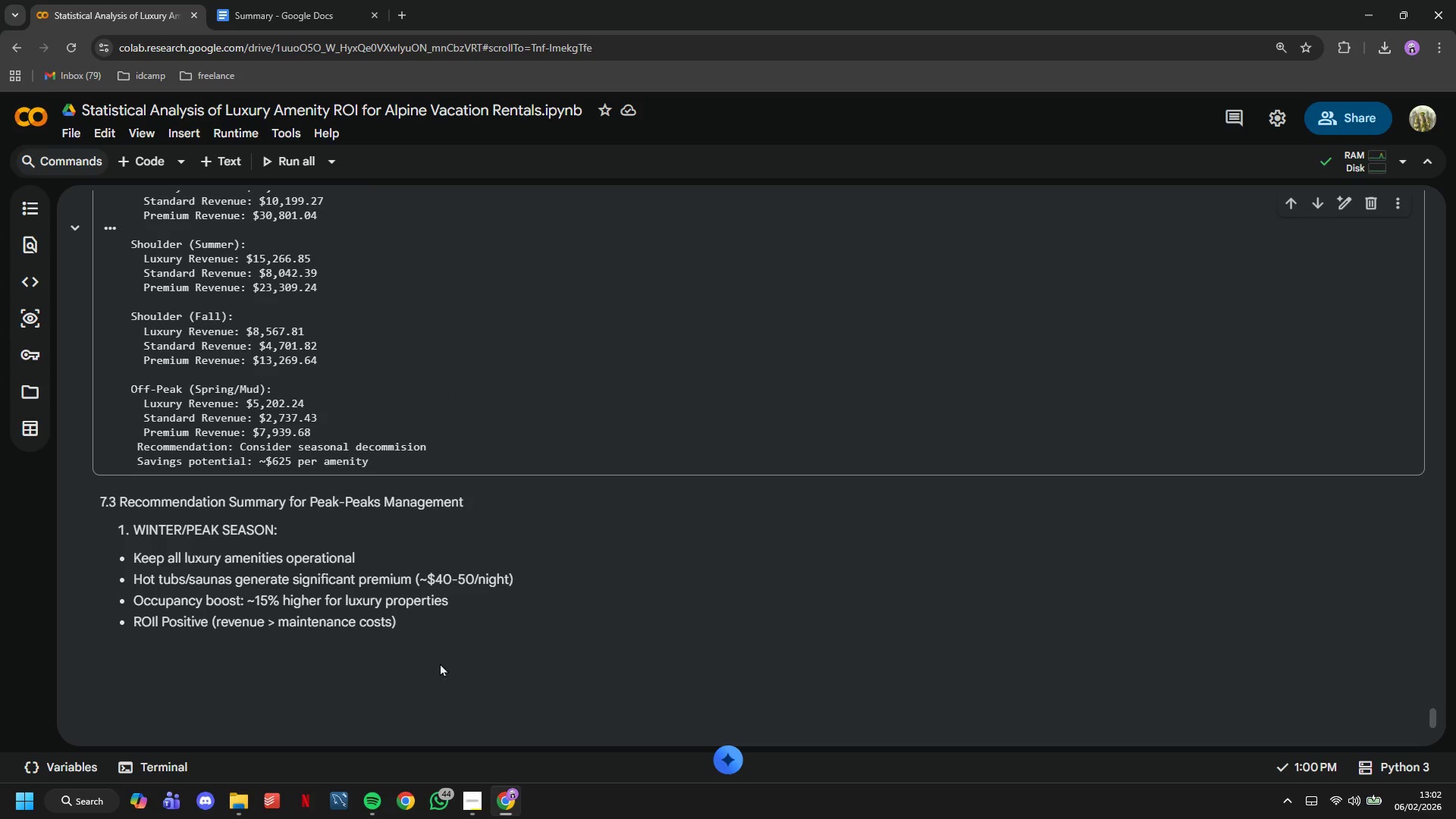 
left_click([482, 795])